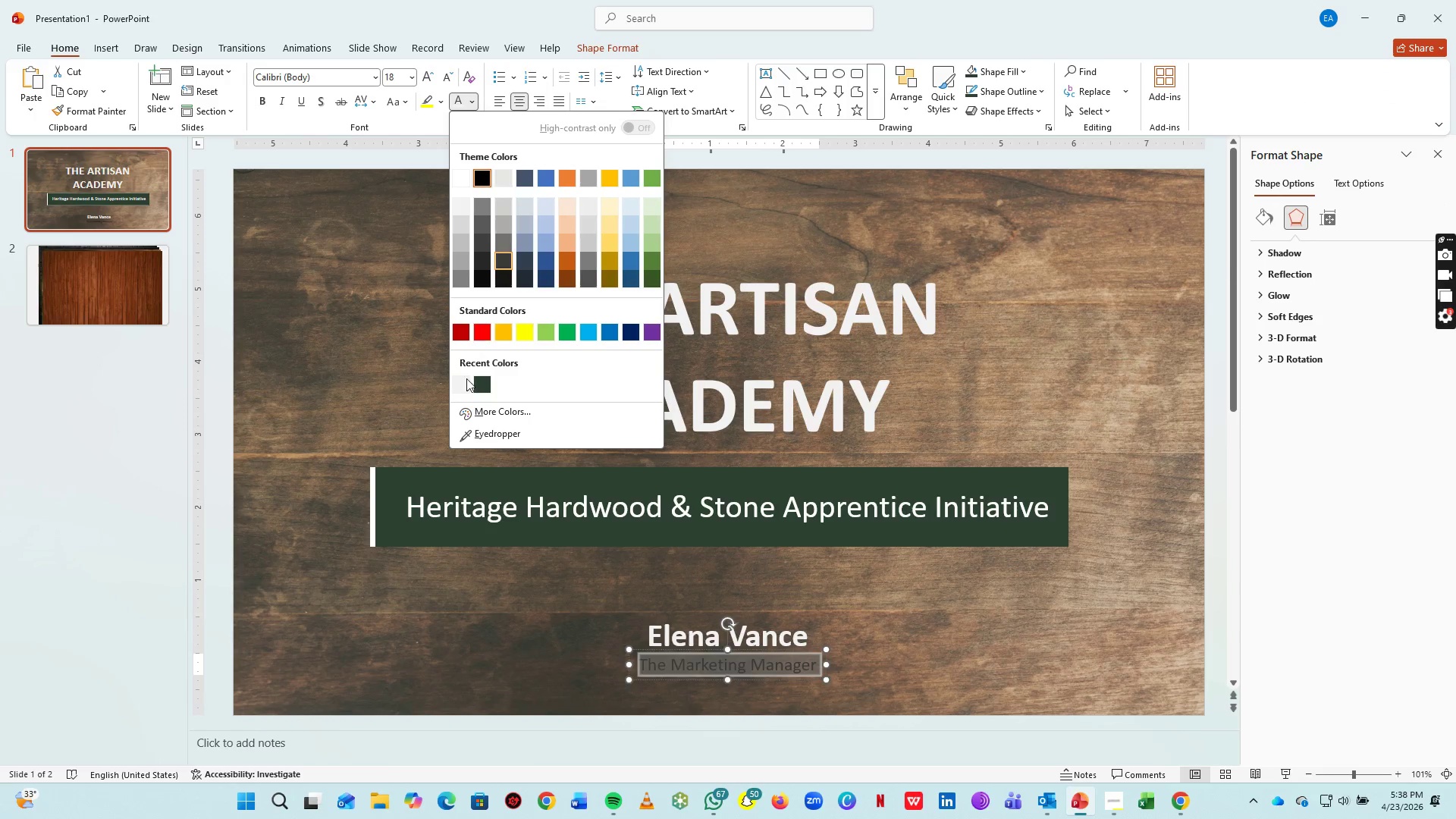 
left_click([463, 387])
 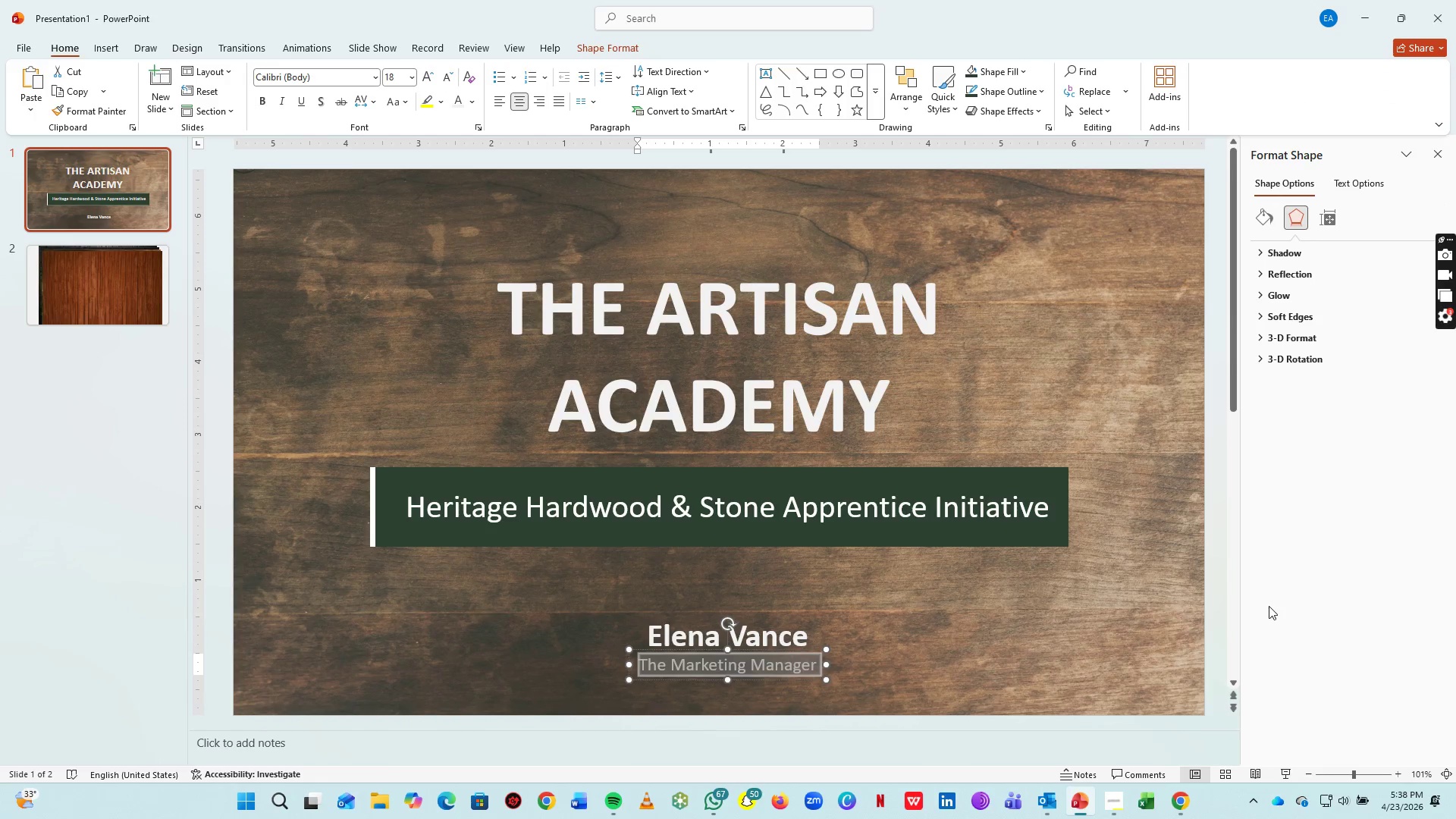 
left_click([1269, 606])
 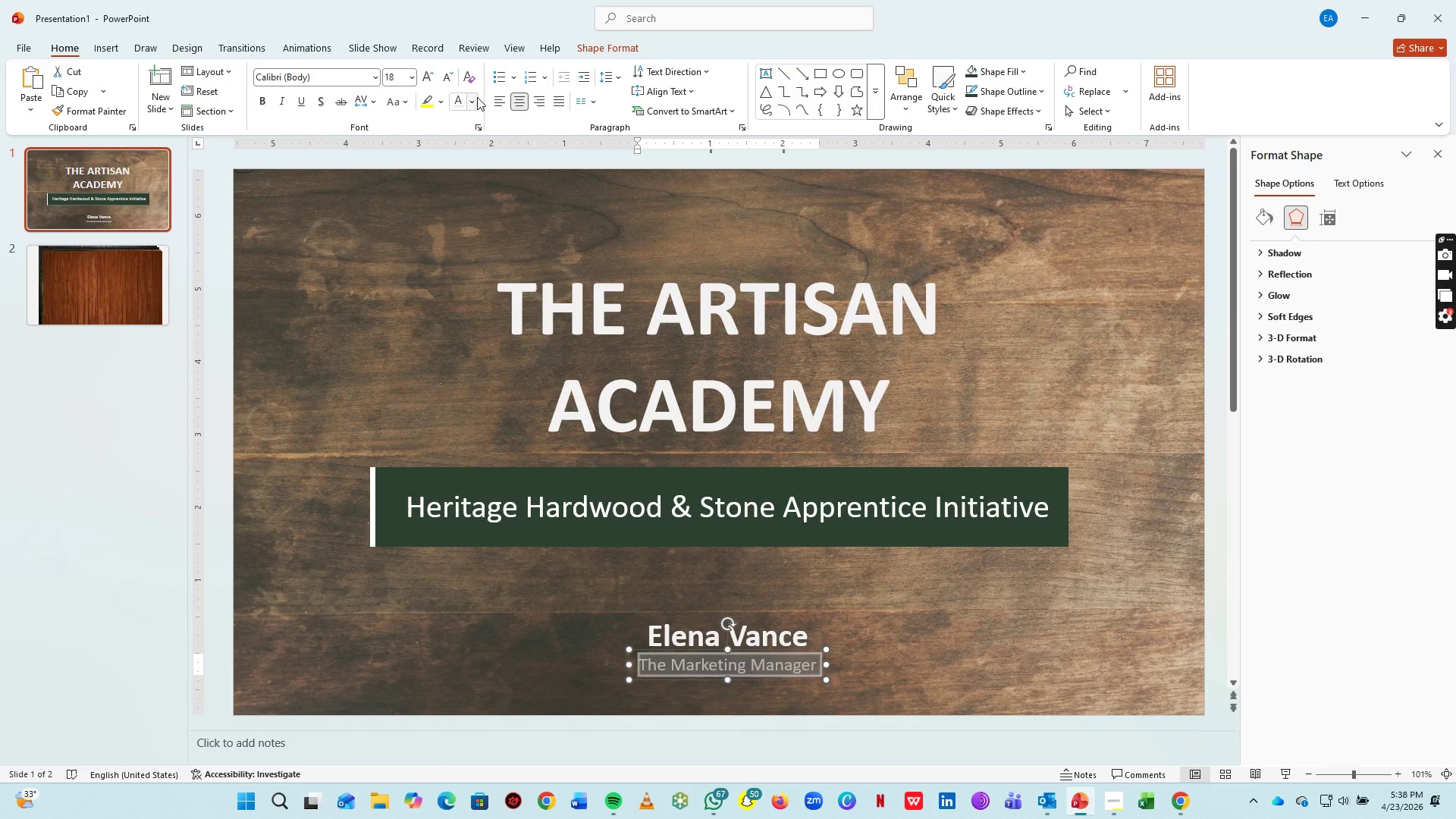 
left_click([475, 99])
 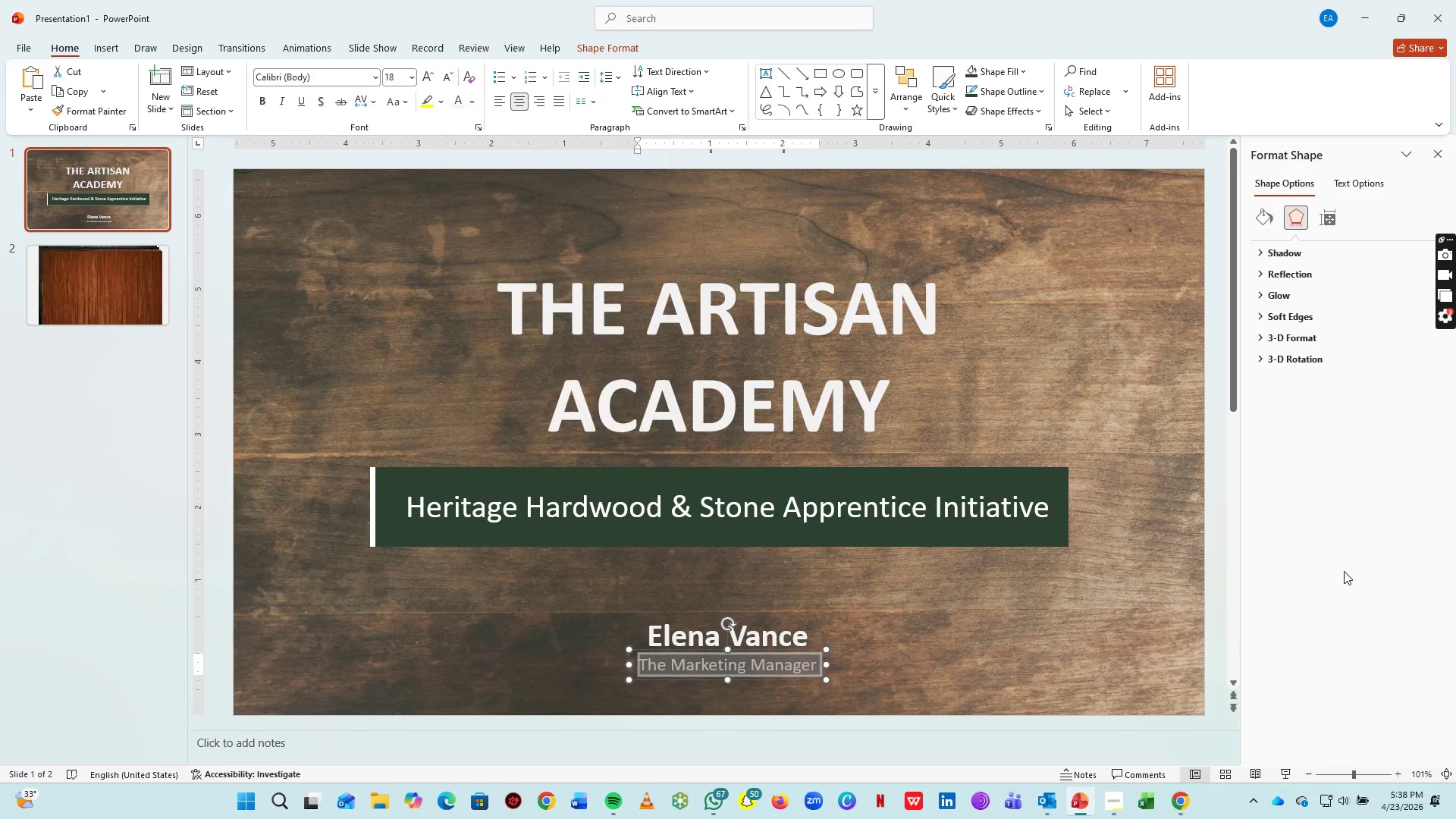 
double_click([1085, 577])
 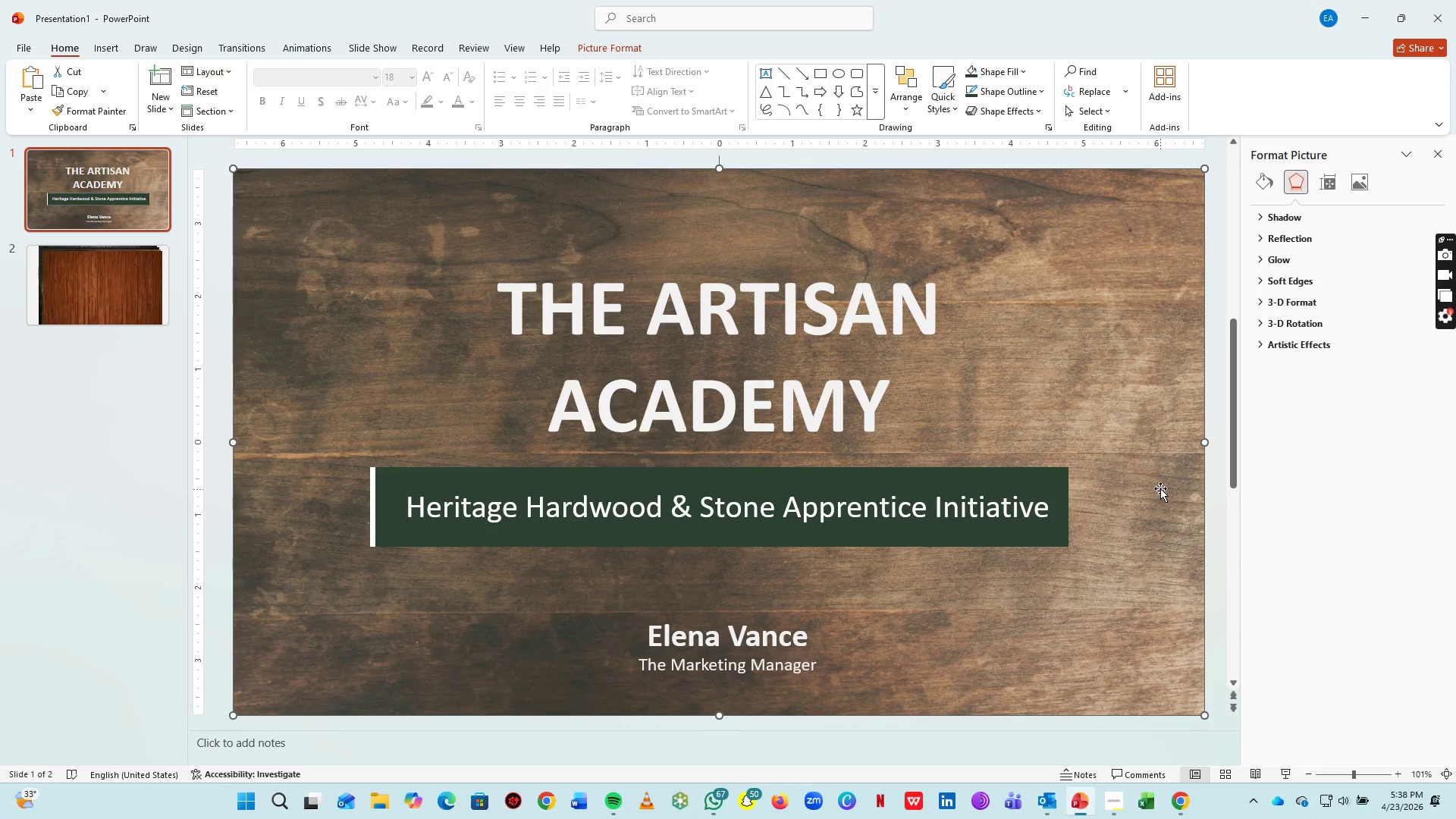 
left_click([1164, 485])
 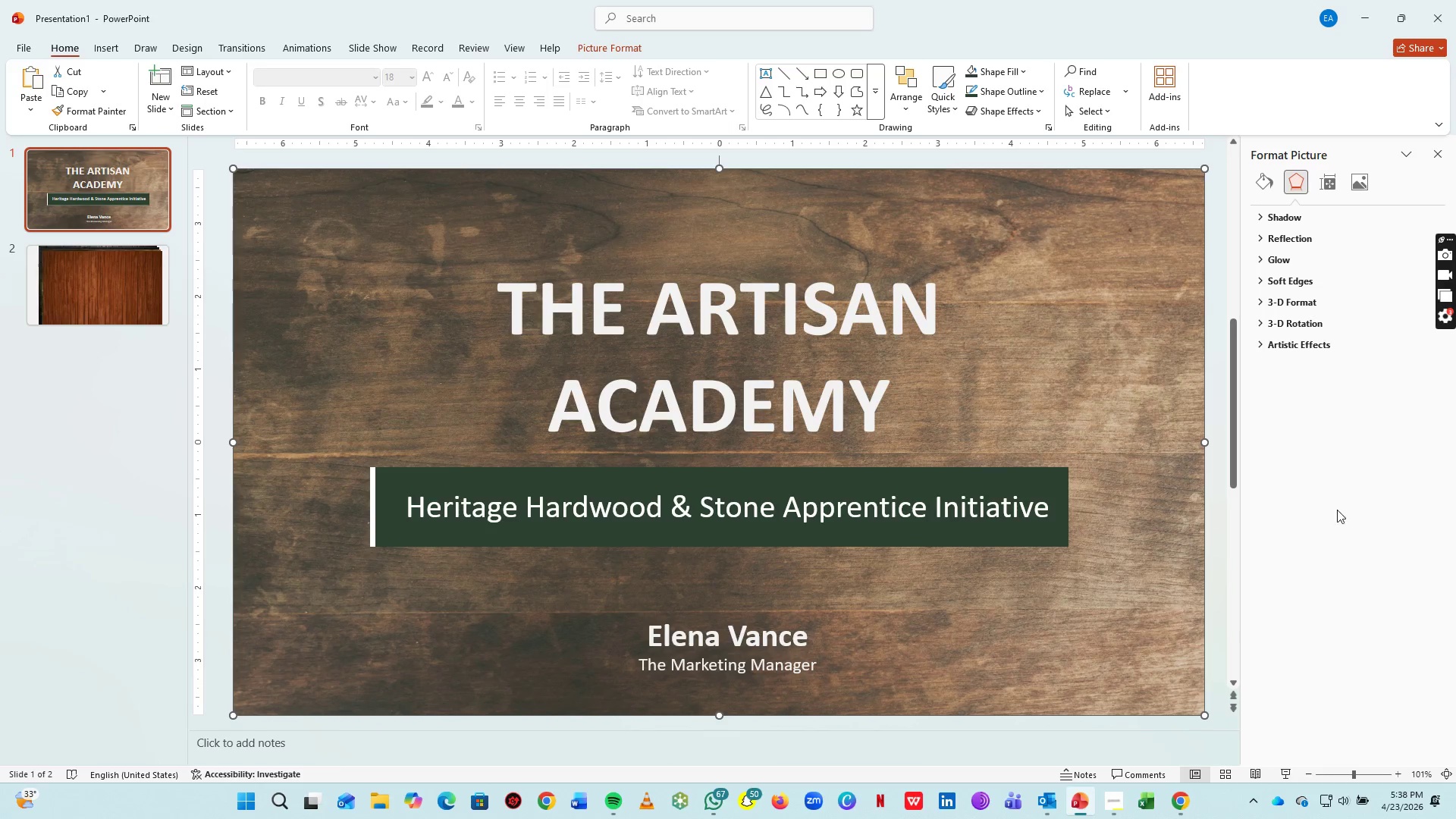 
left_click_drag(start_coordinate=[1359, 513], to_coordinate=[1373, 513])
 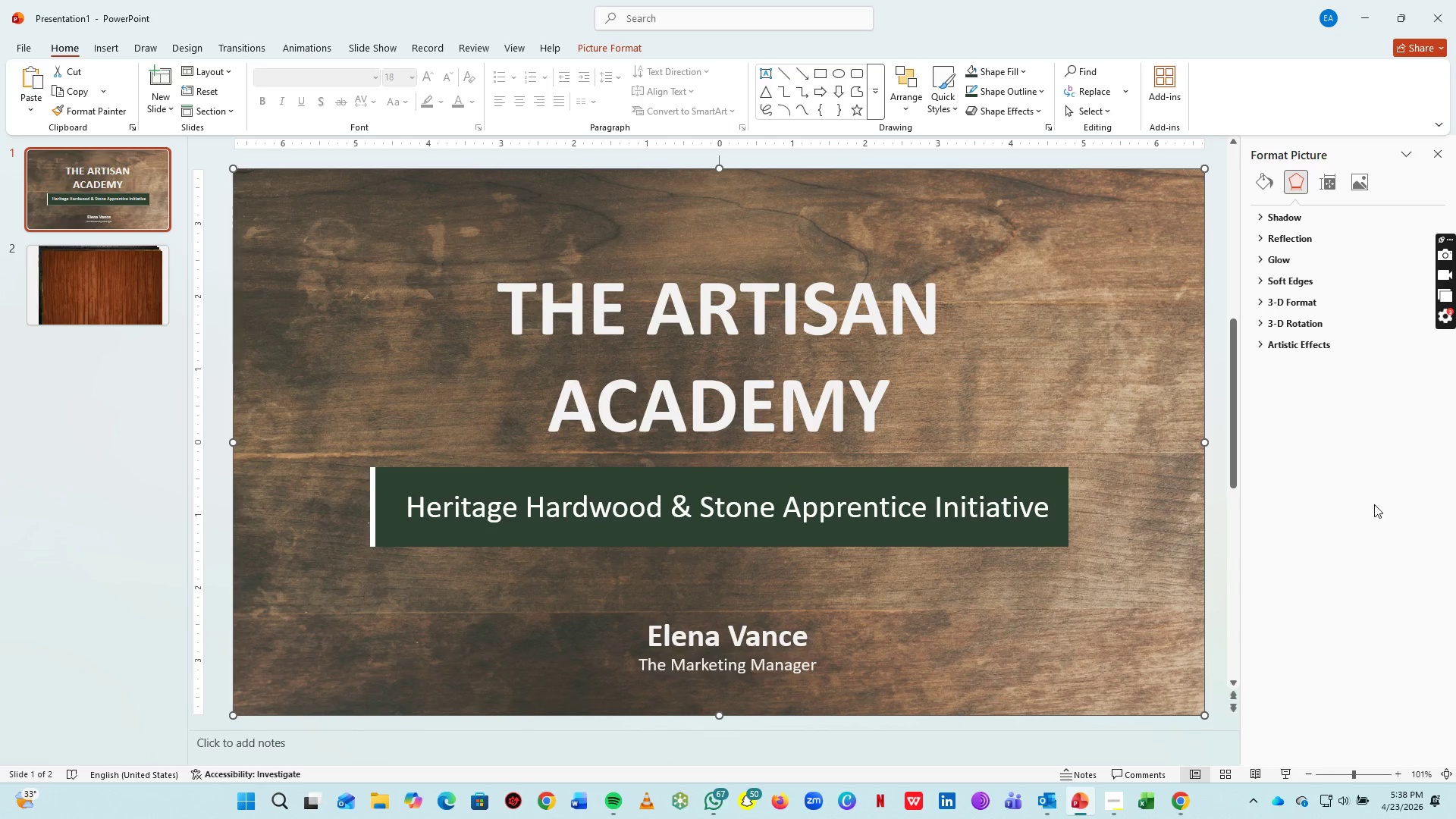 
key(Control+S)
 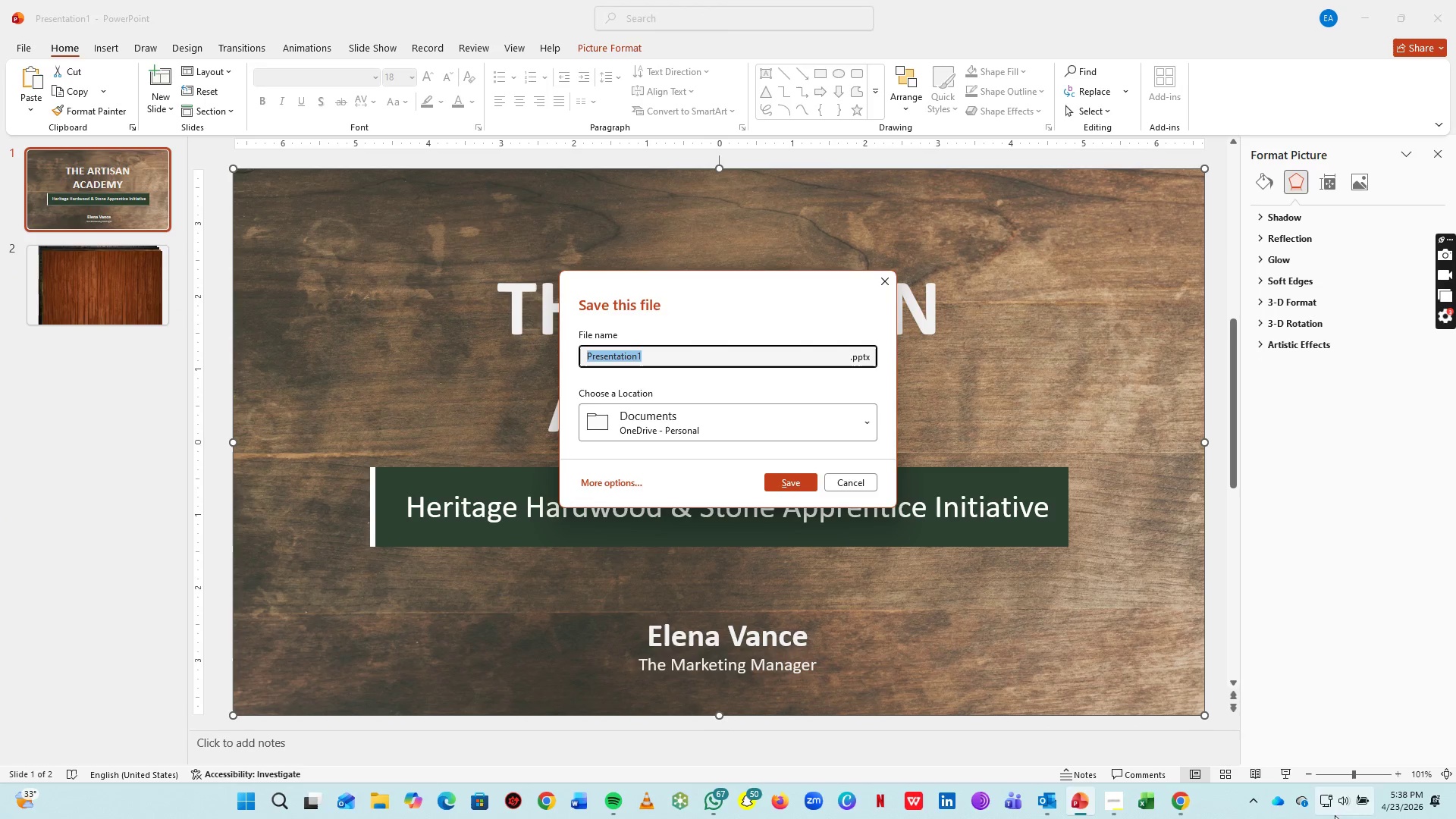 
left_click([1119, 810])